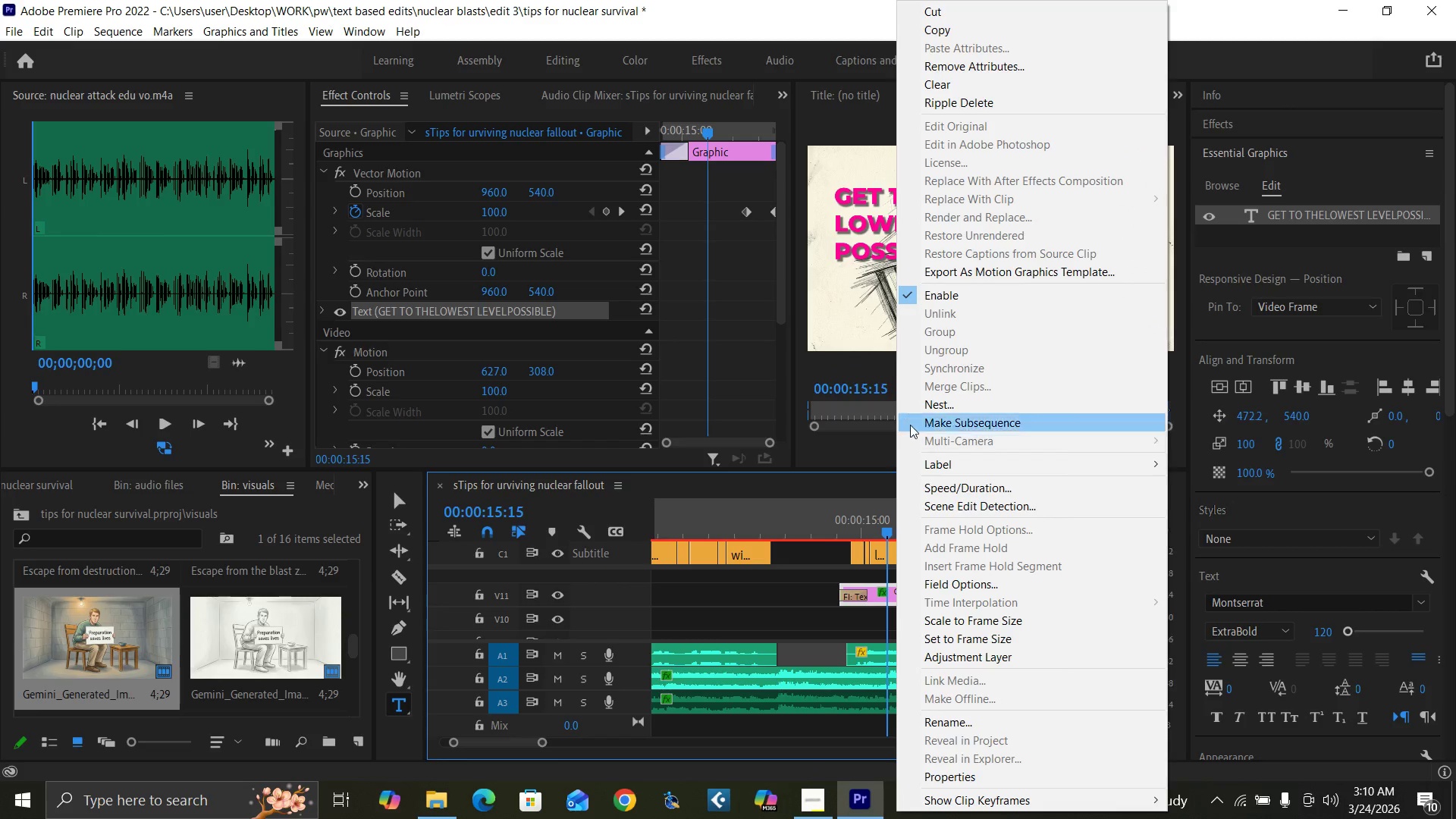 
left_click([920, 406])
 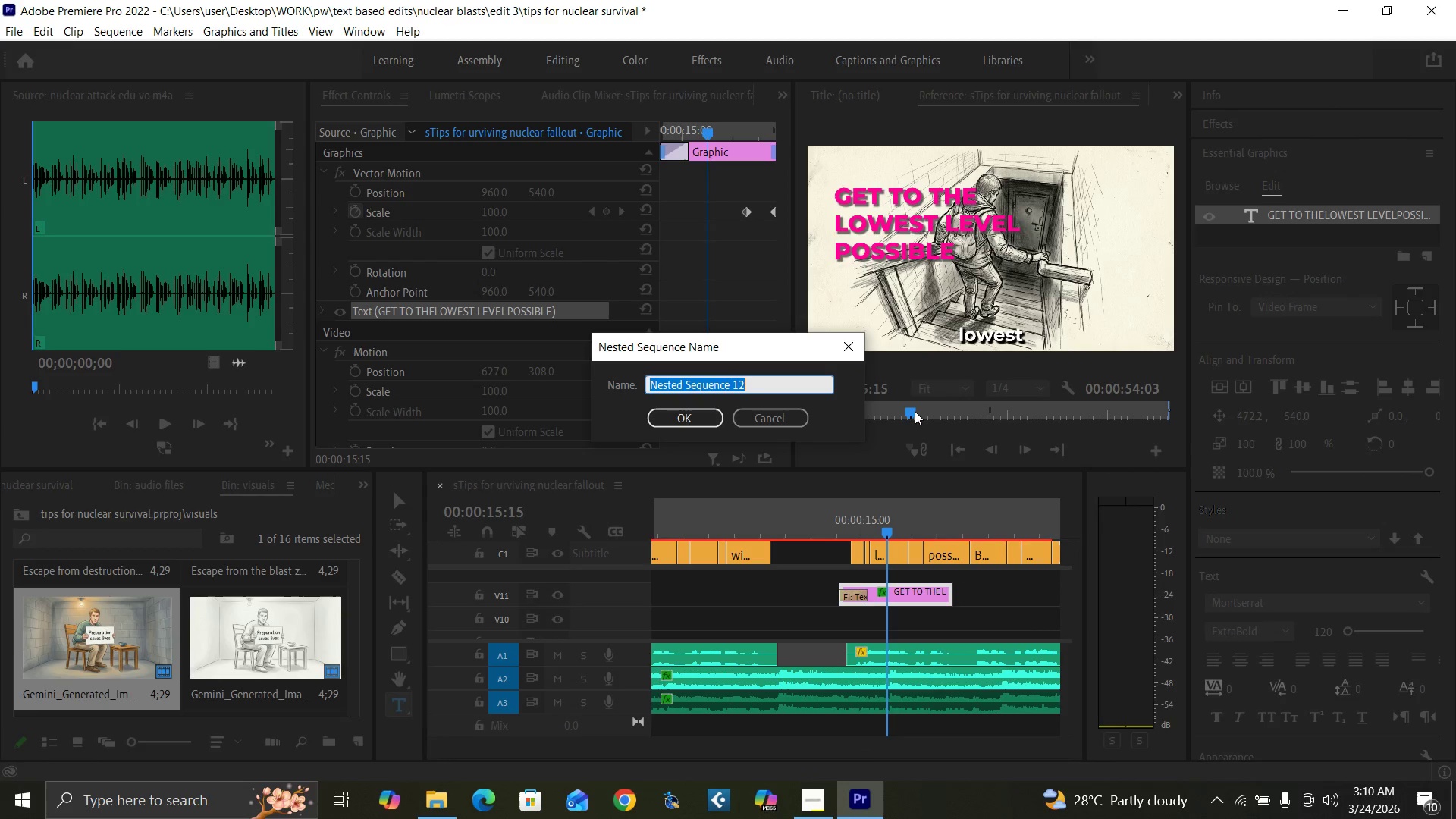 
type(LOWEST LEVEL)
 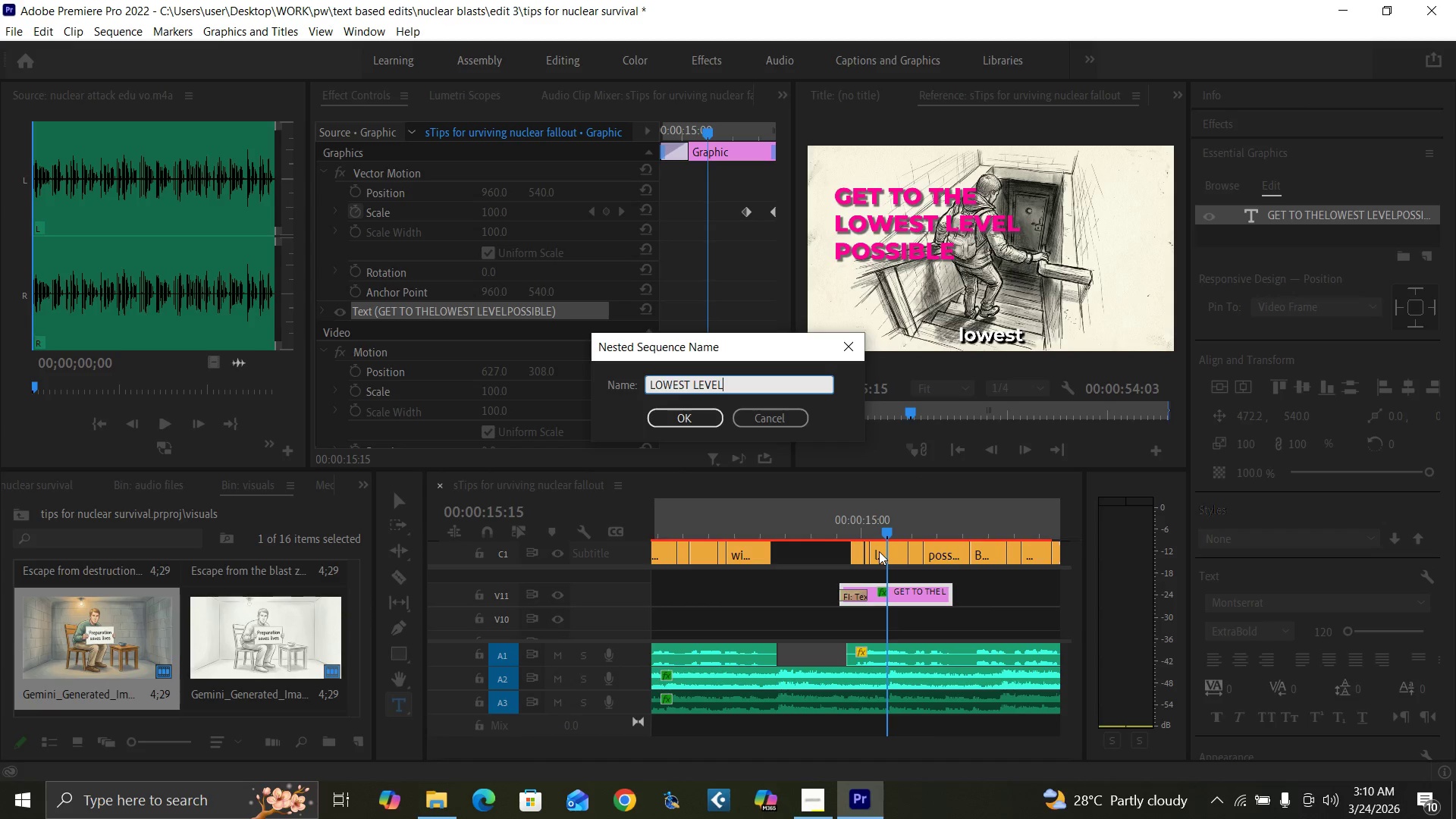 
key(Enter)
 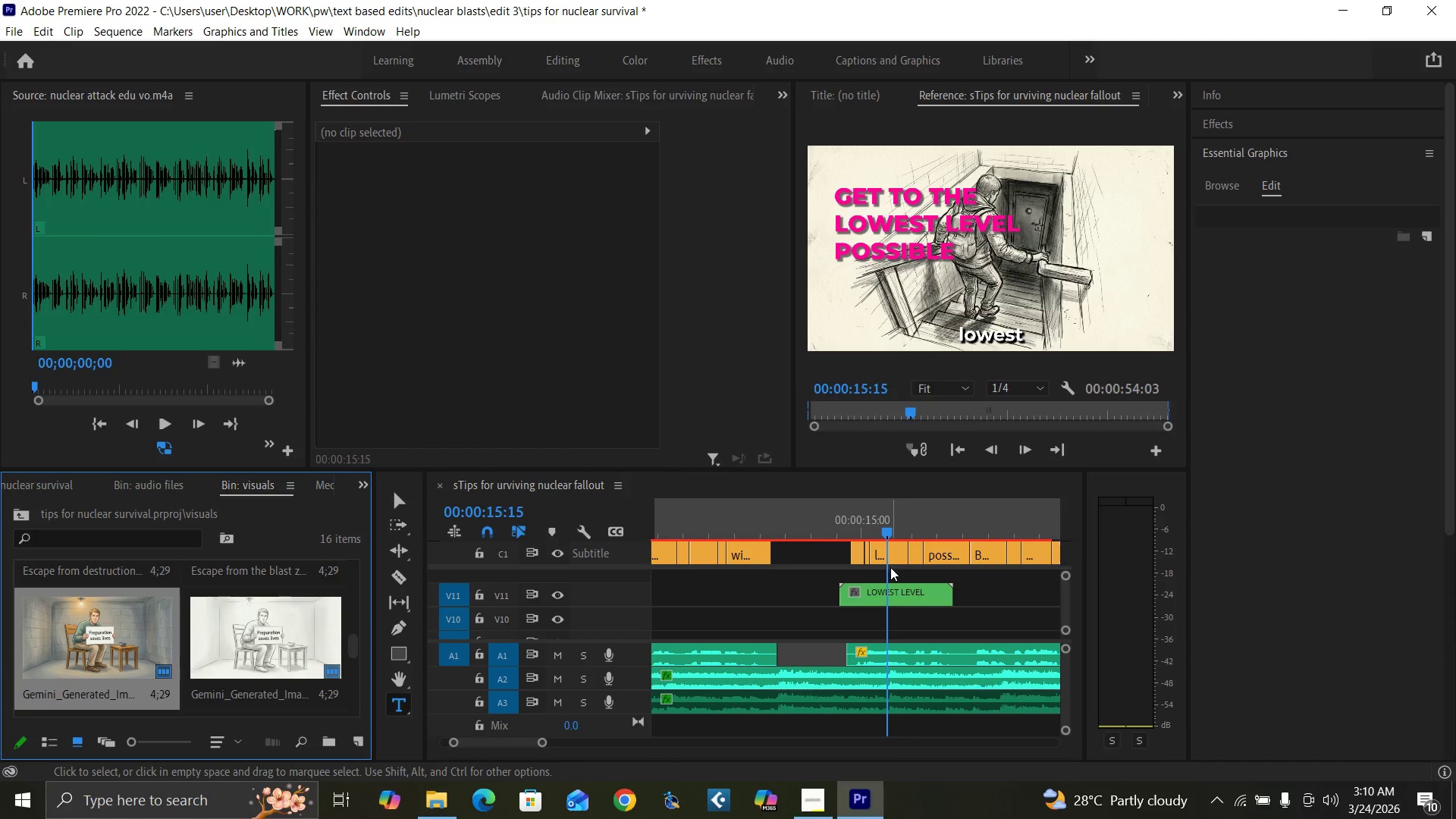 
left_click([899, 592])
 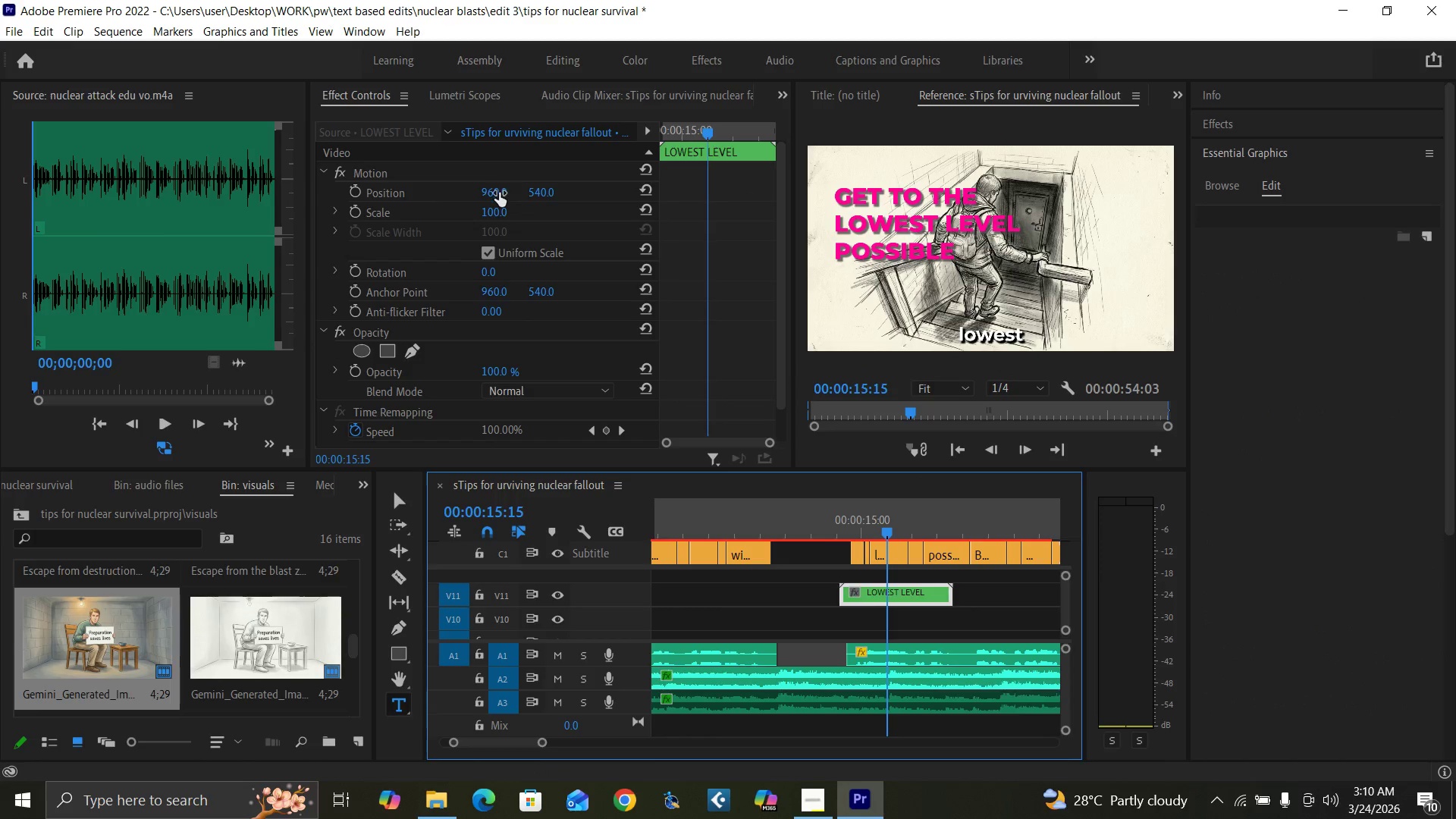 
left_click_drag(start_coordinate=[496, 196], to_coordinate=[1213, 192])
 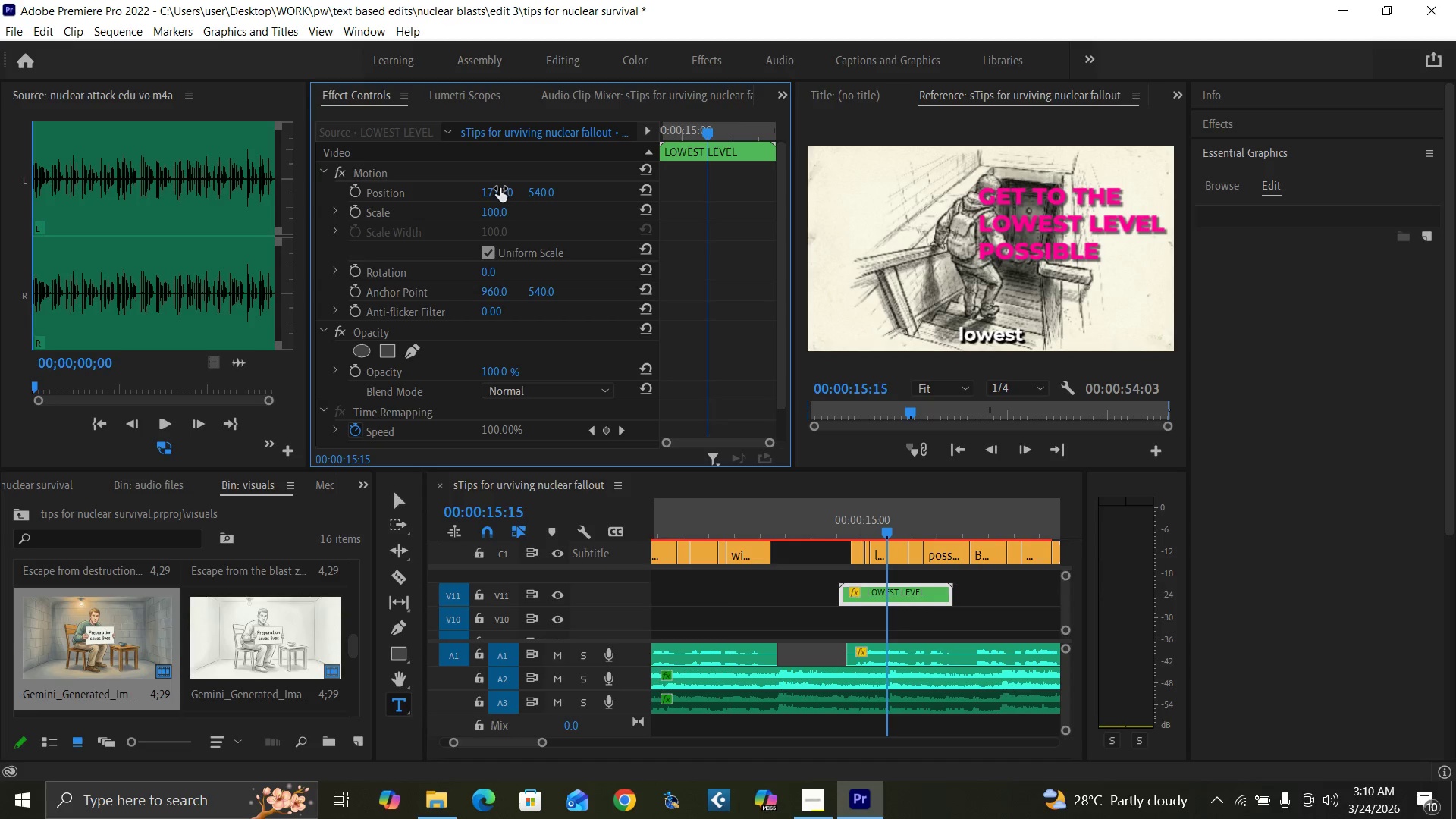 
key(Control+Z)
 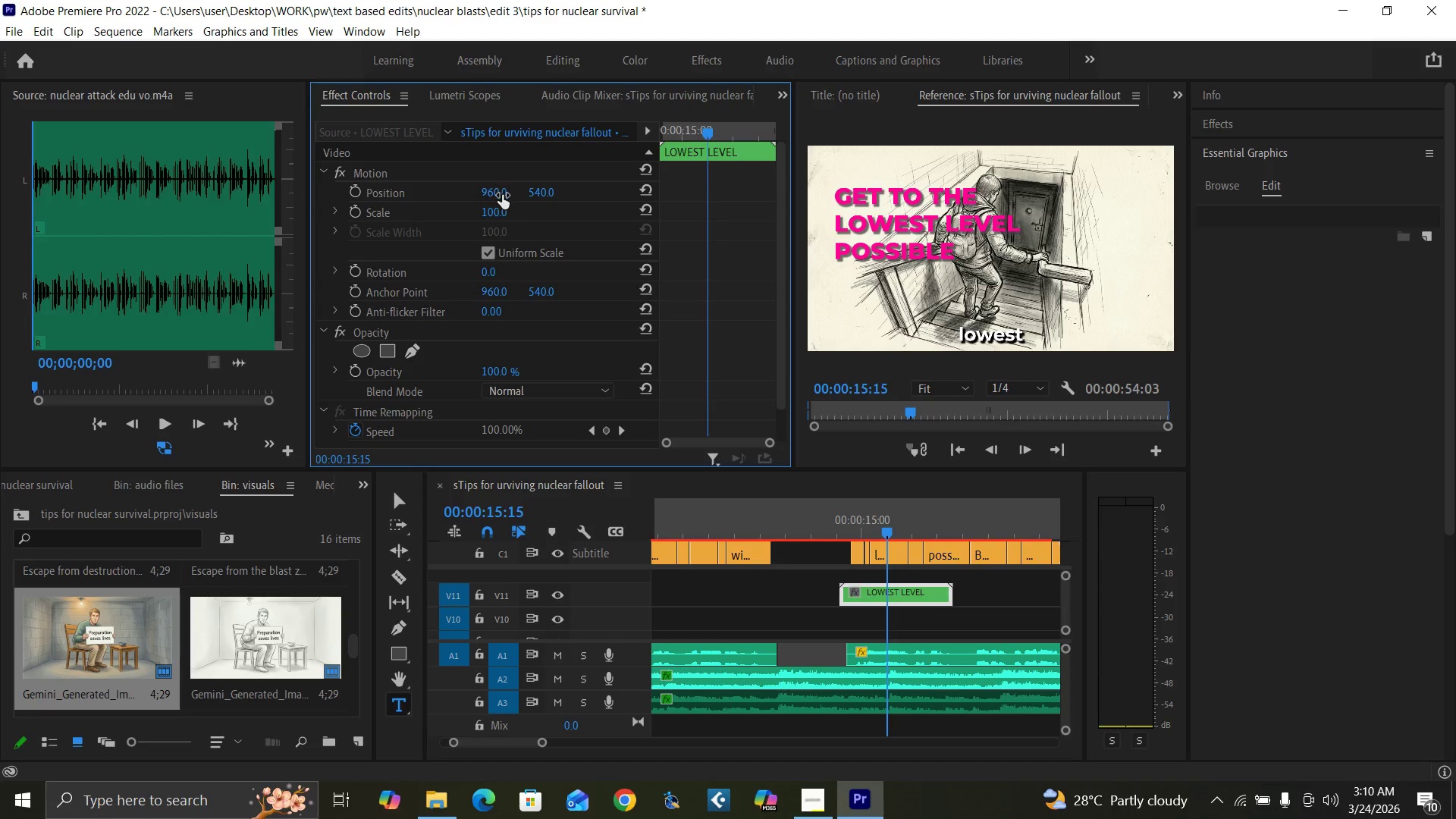 
key(Control+Z)
 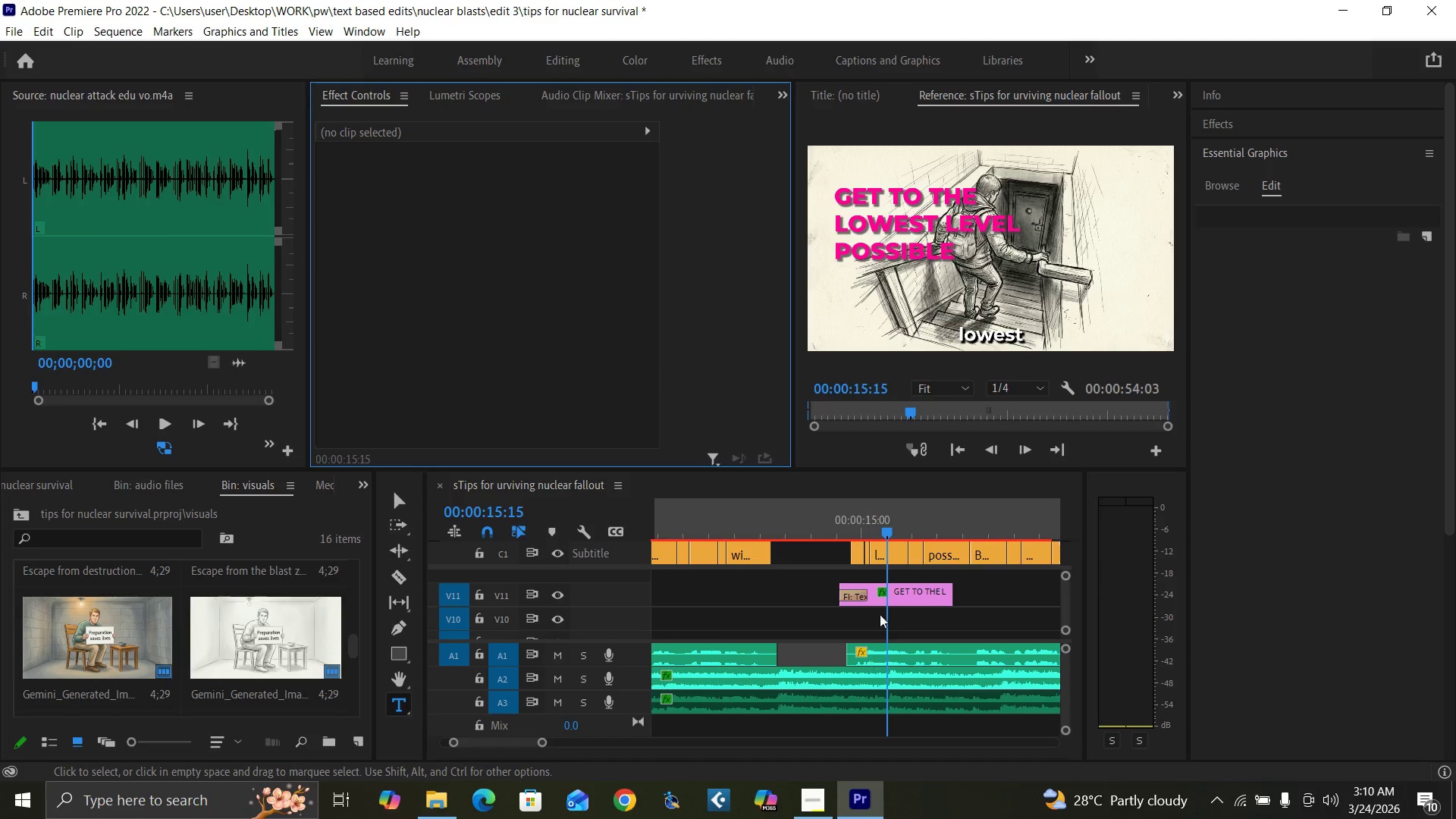 
left_click([929, 596])
 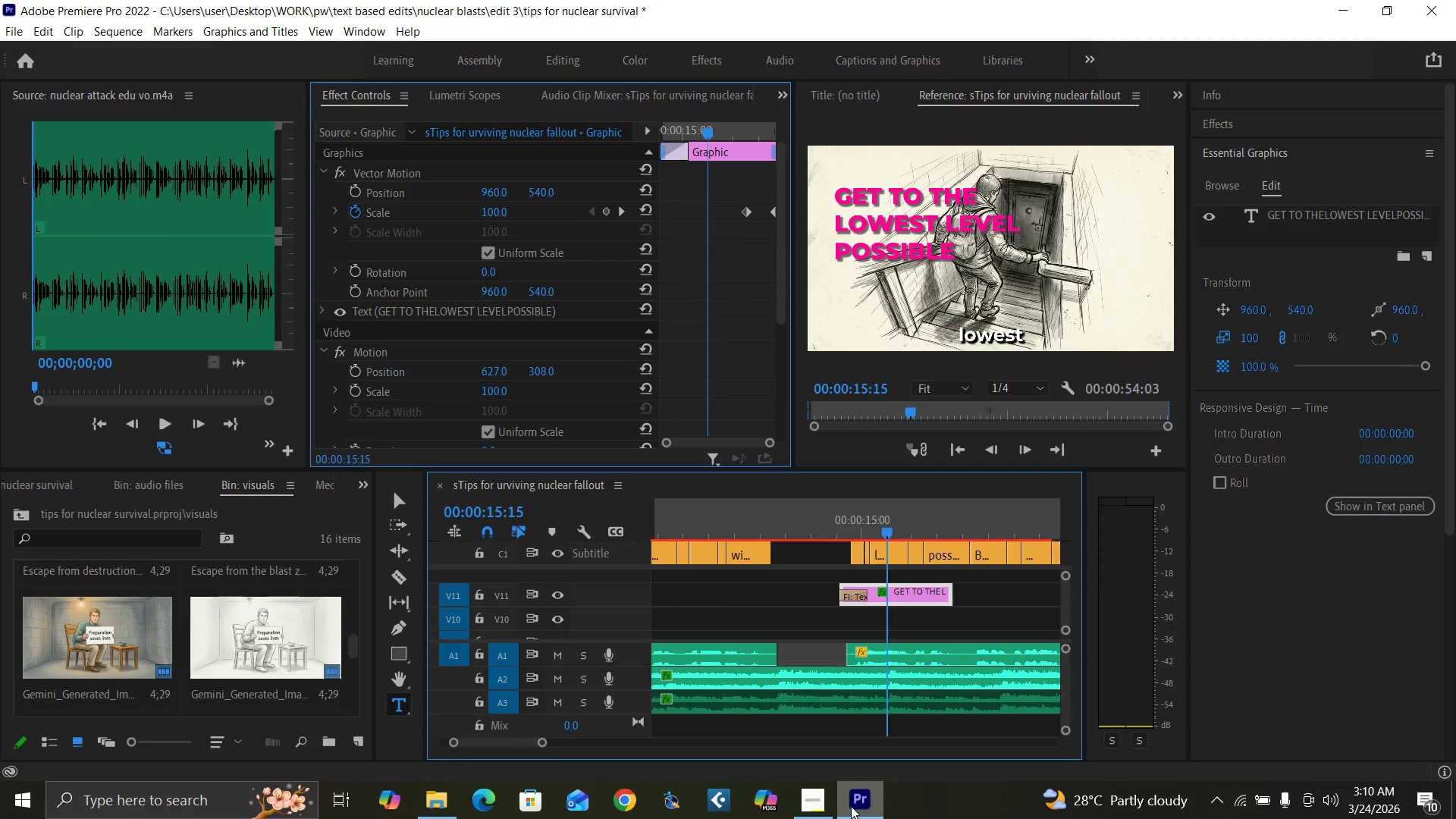 
left_click([808, 800])